 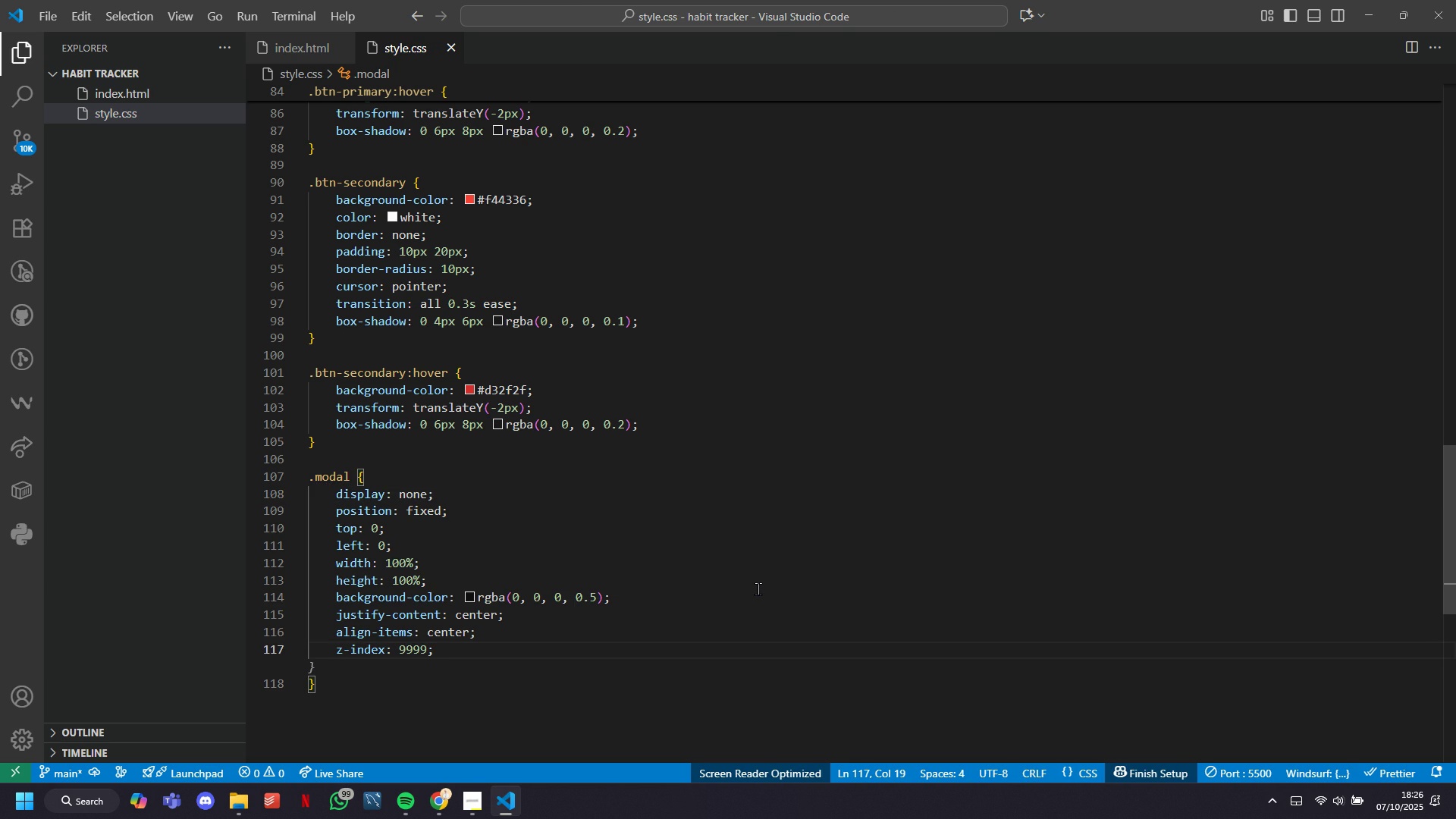 
left_click([438, 793])
 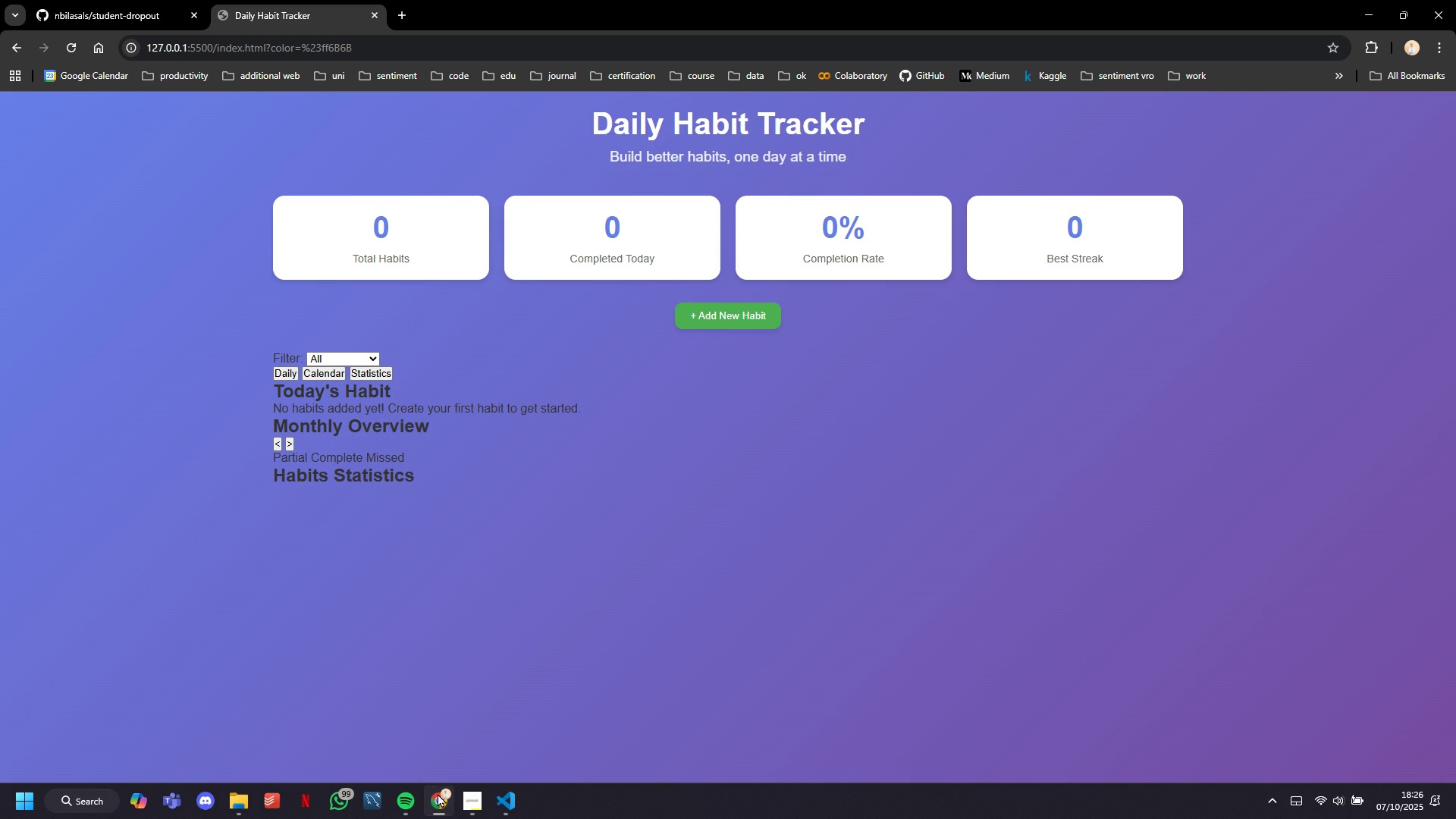 
left_click([438, 793])
 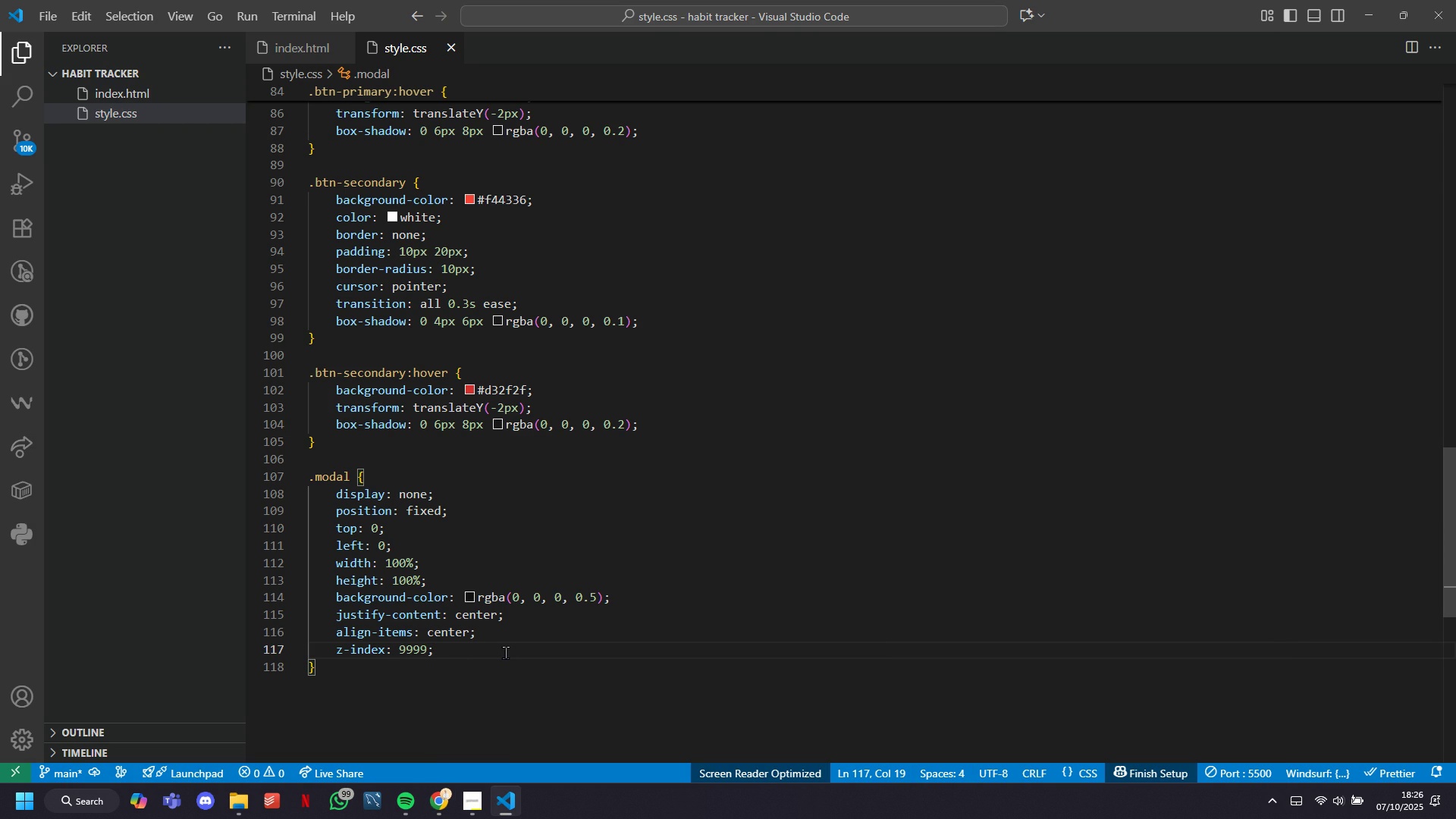 
wait(7.47)
 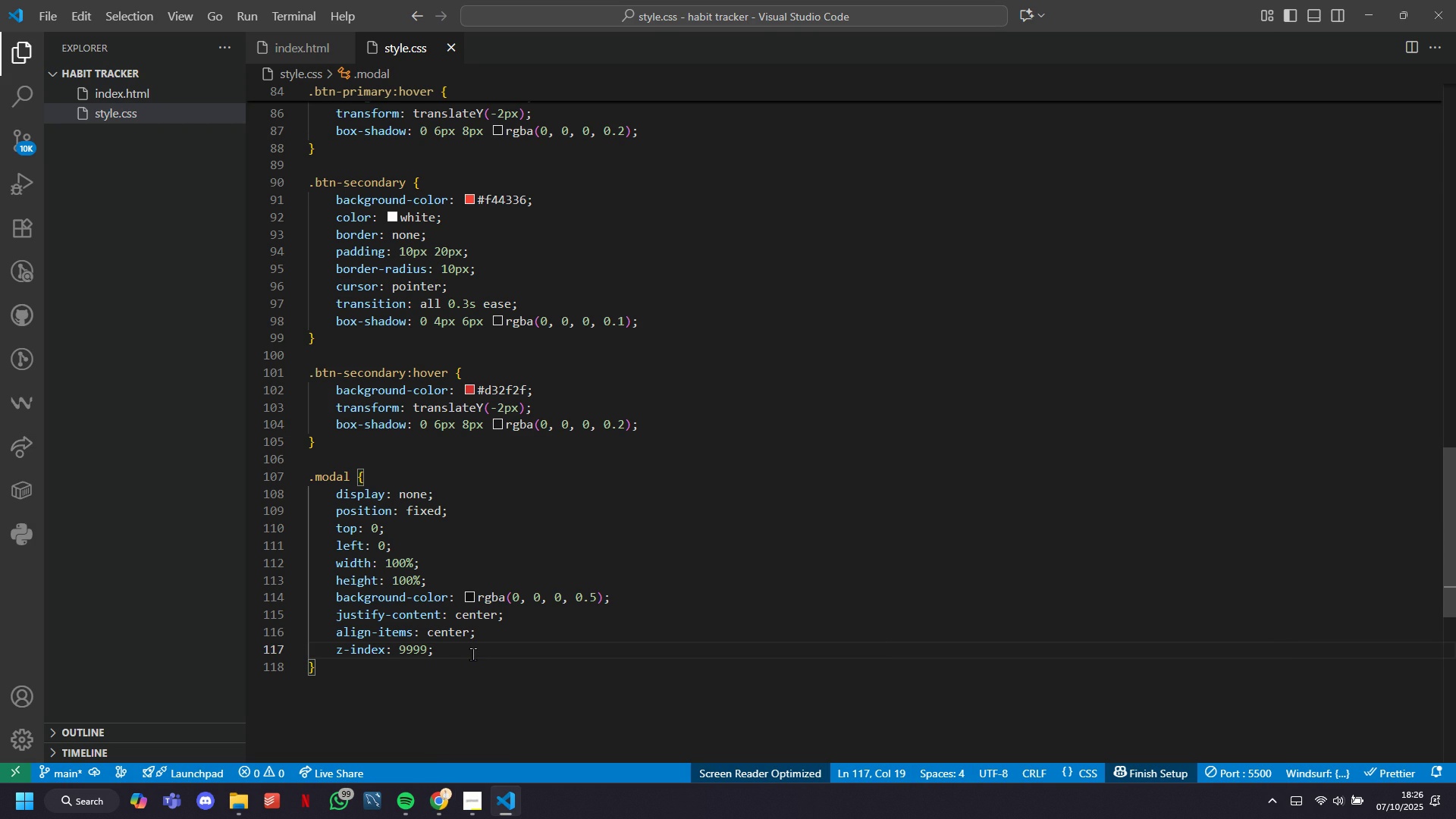 
scroll: coordinate [500, 497], scroll_direction: down, amount: 12.0
 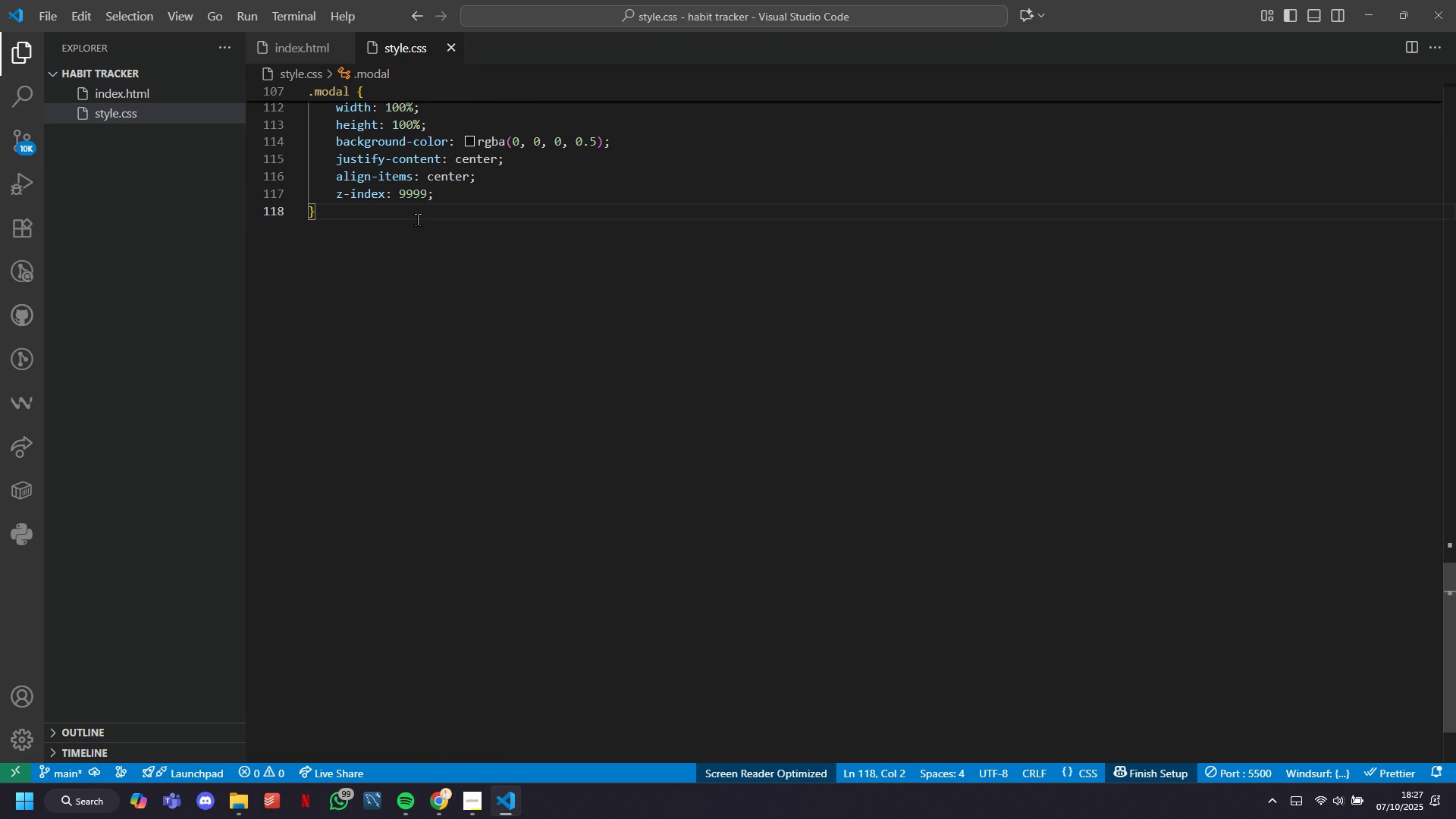 
key(Enter)
 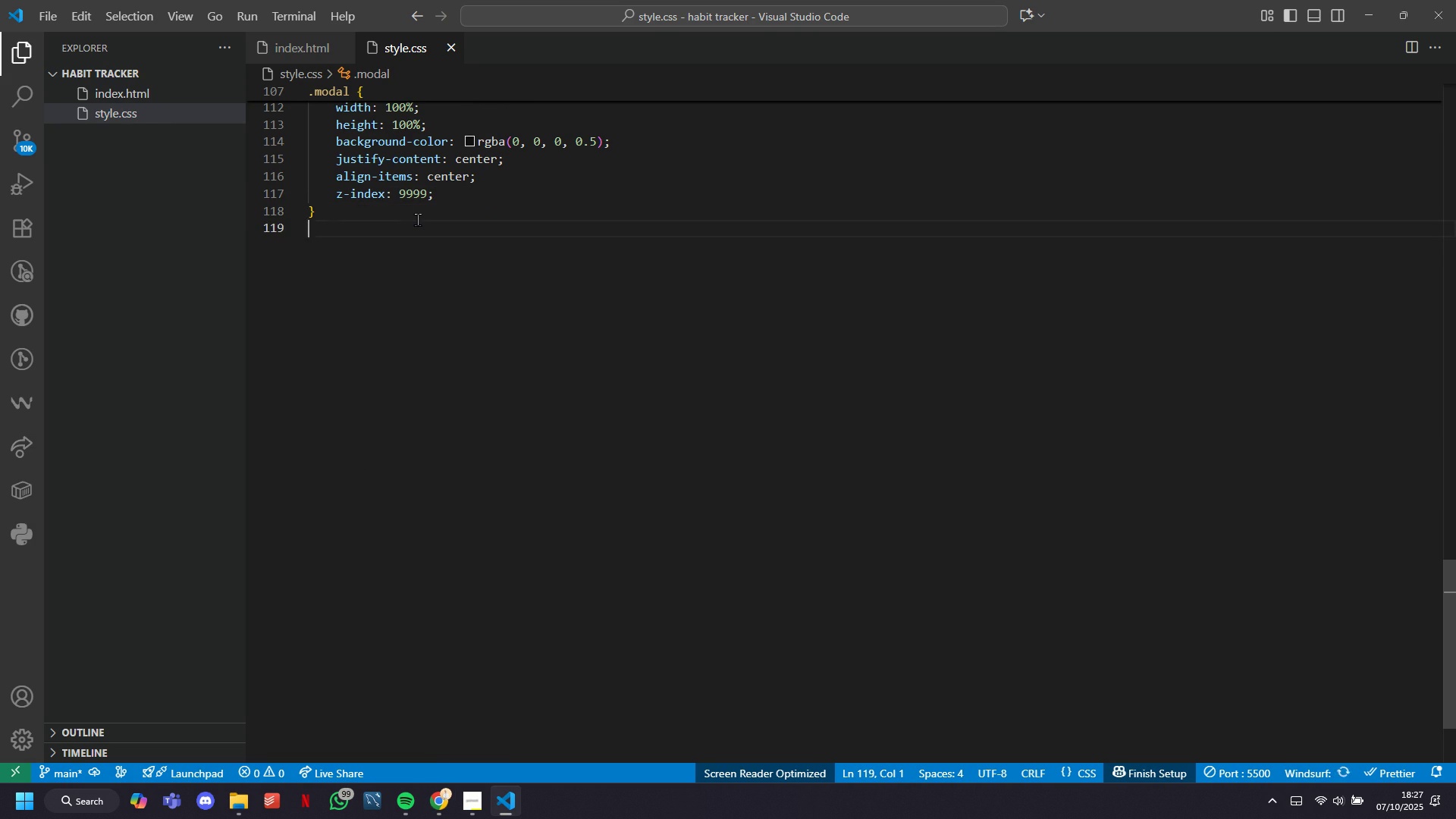 
key(Enter)
 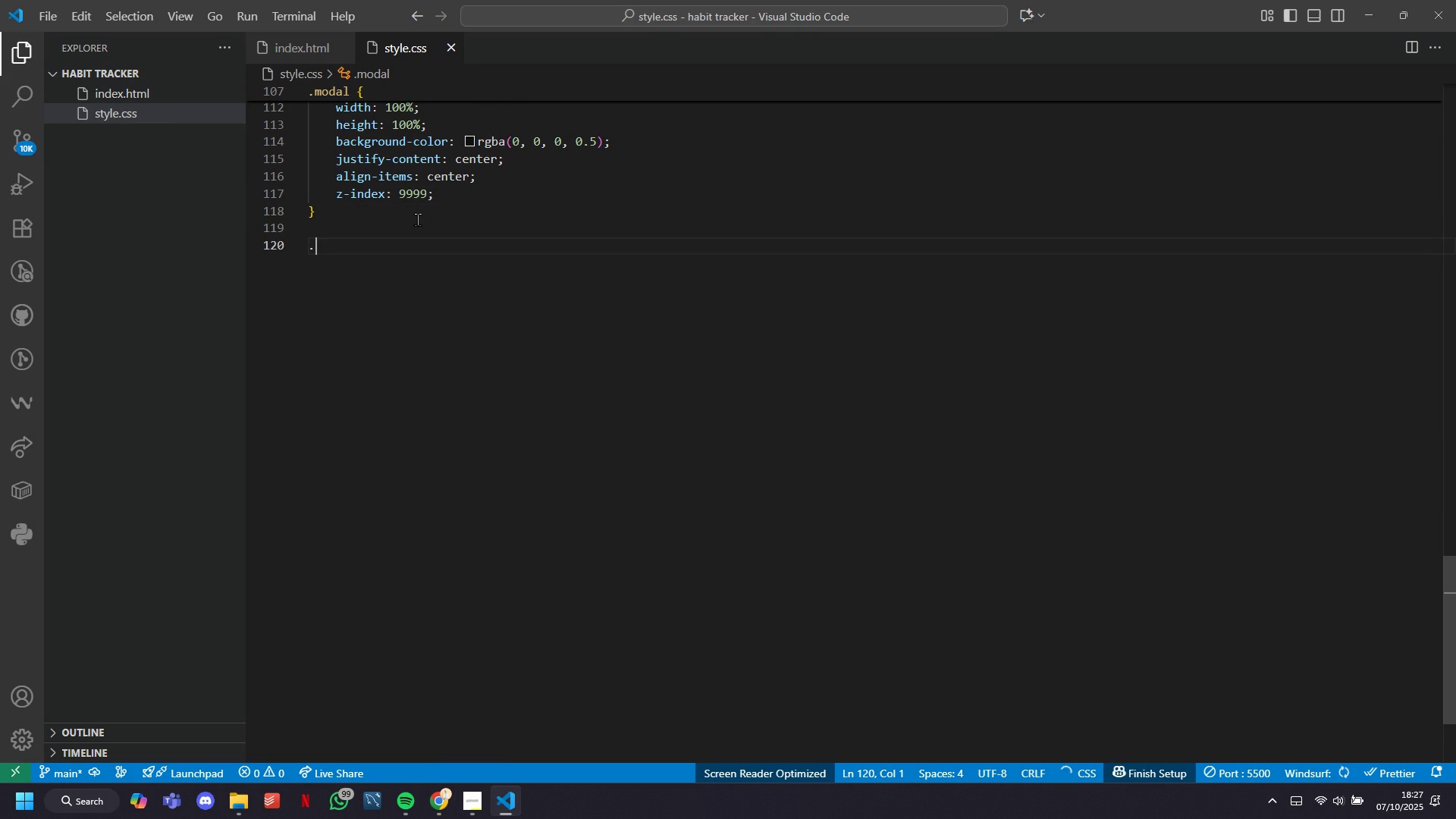 
type(.modal.ac)
 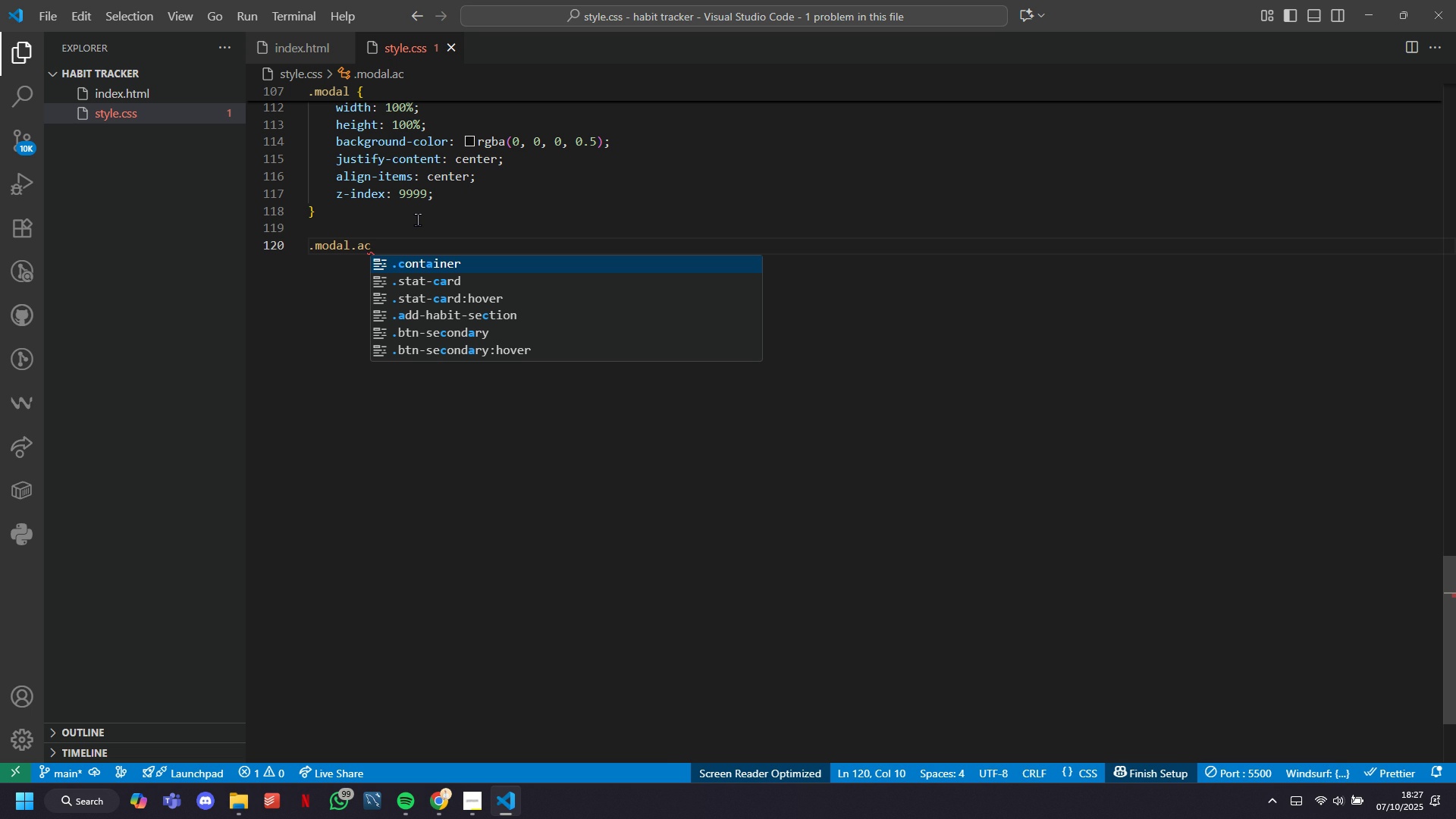 
type(tive )
key(Tab)
 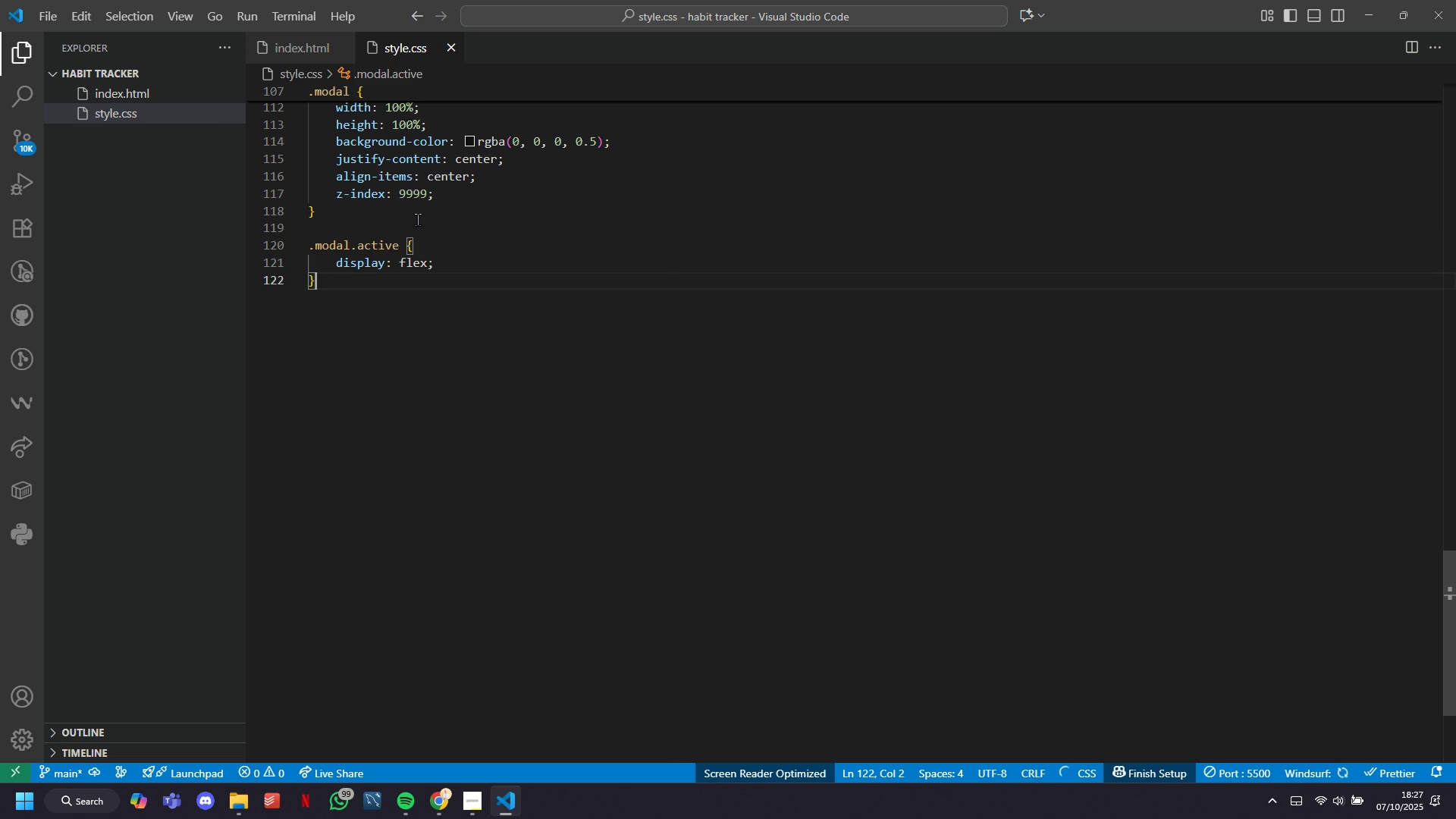 
key(ArrowLeft)
 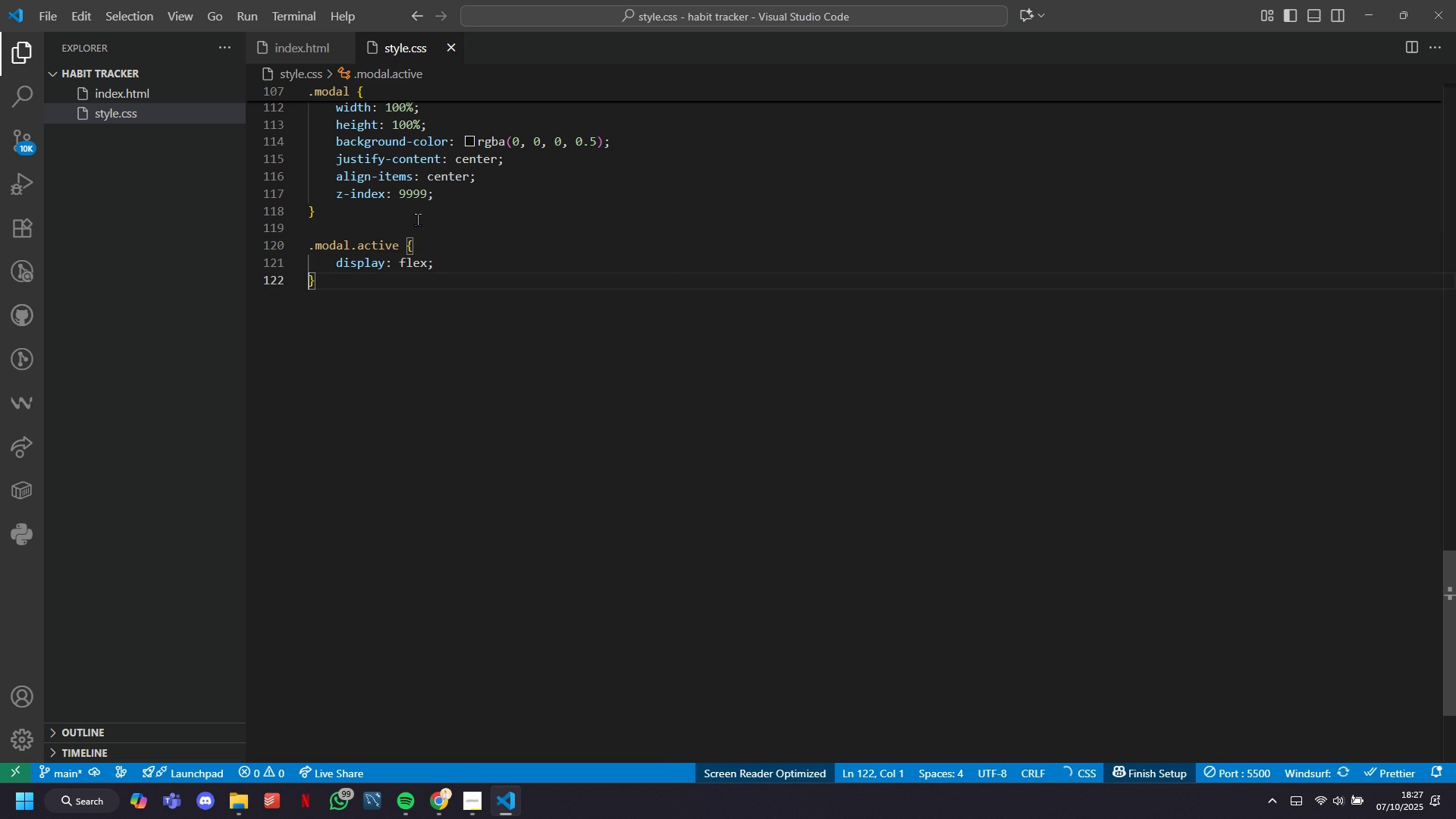 
key(ArrowLeft)
 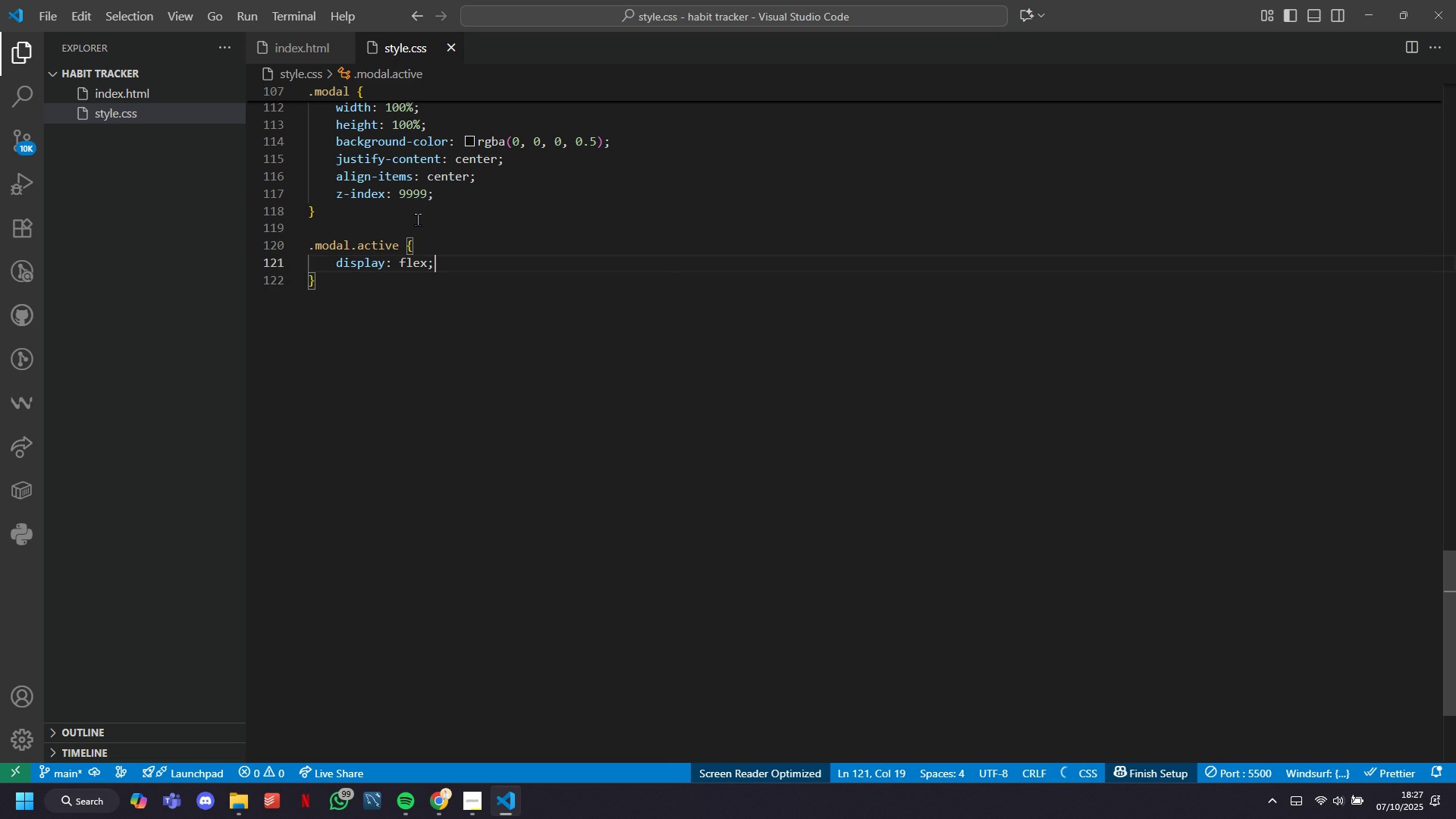 
key(Enter)
 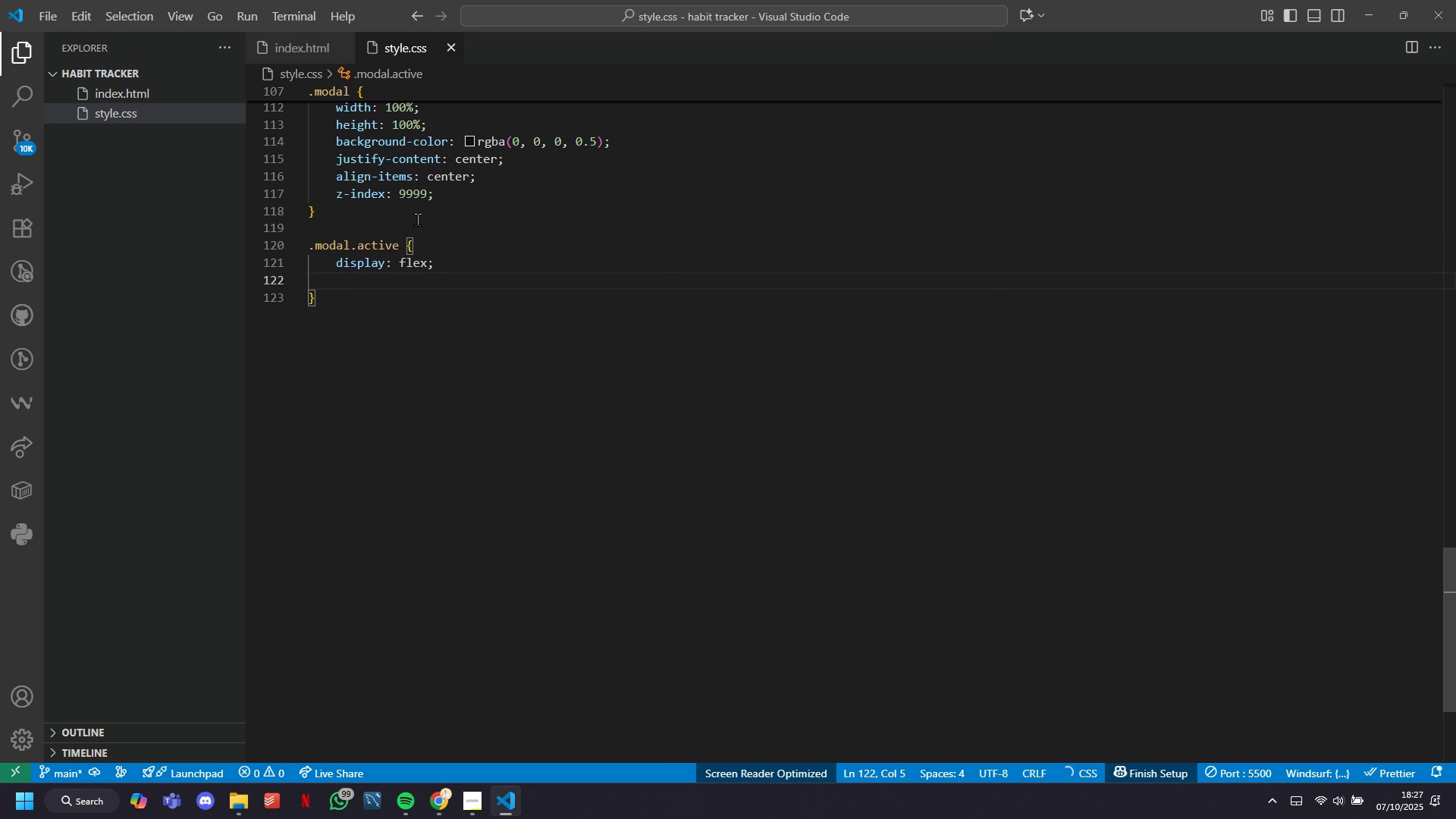 
type(just)
key(Tab)
type(ce)
key(Tab)
key(Tab)
 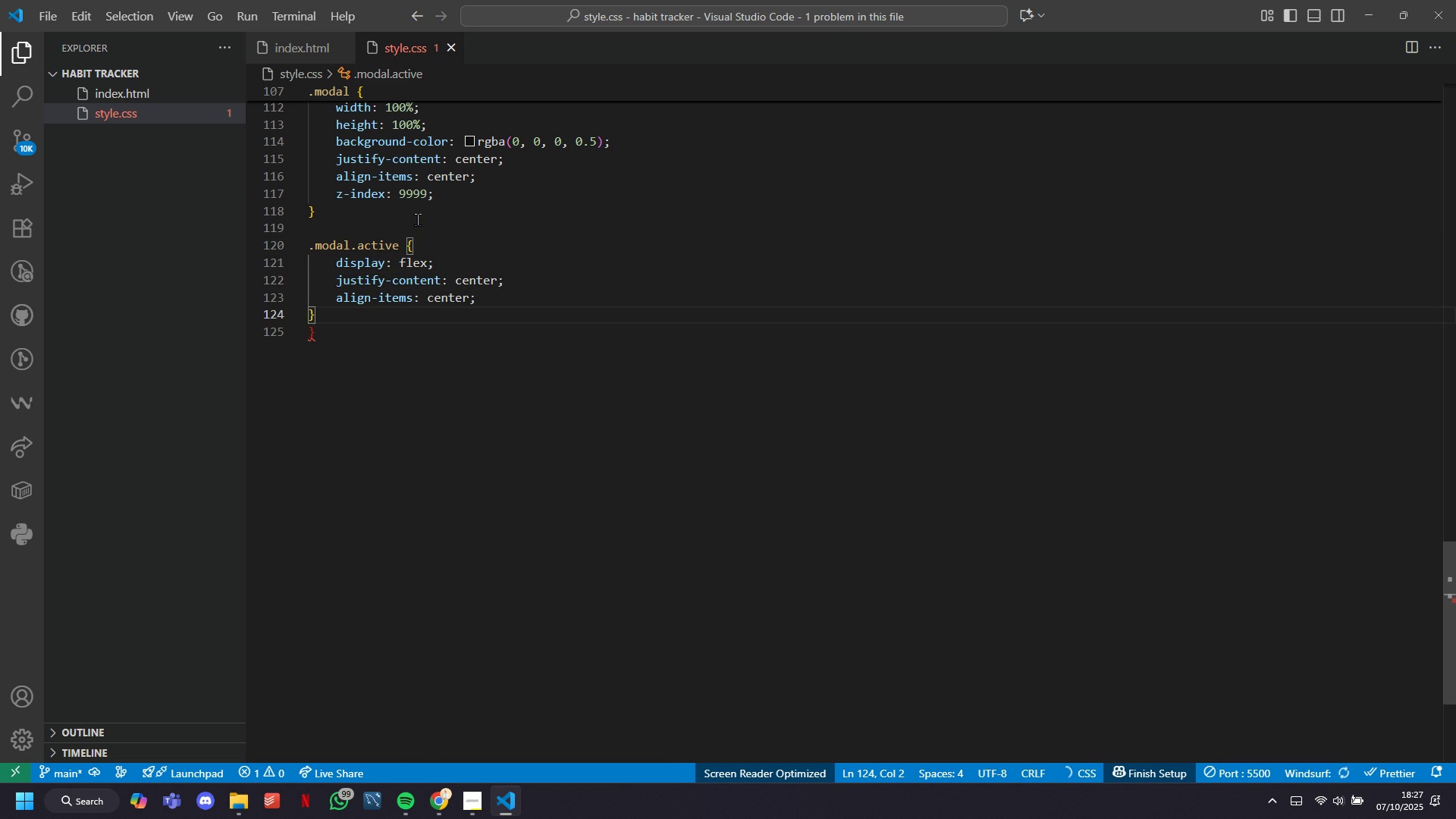 
key(ArrowDown)
 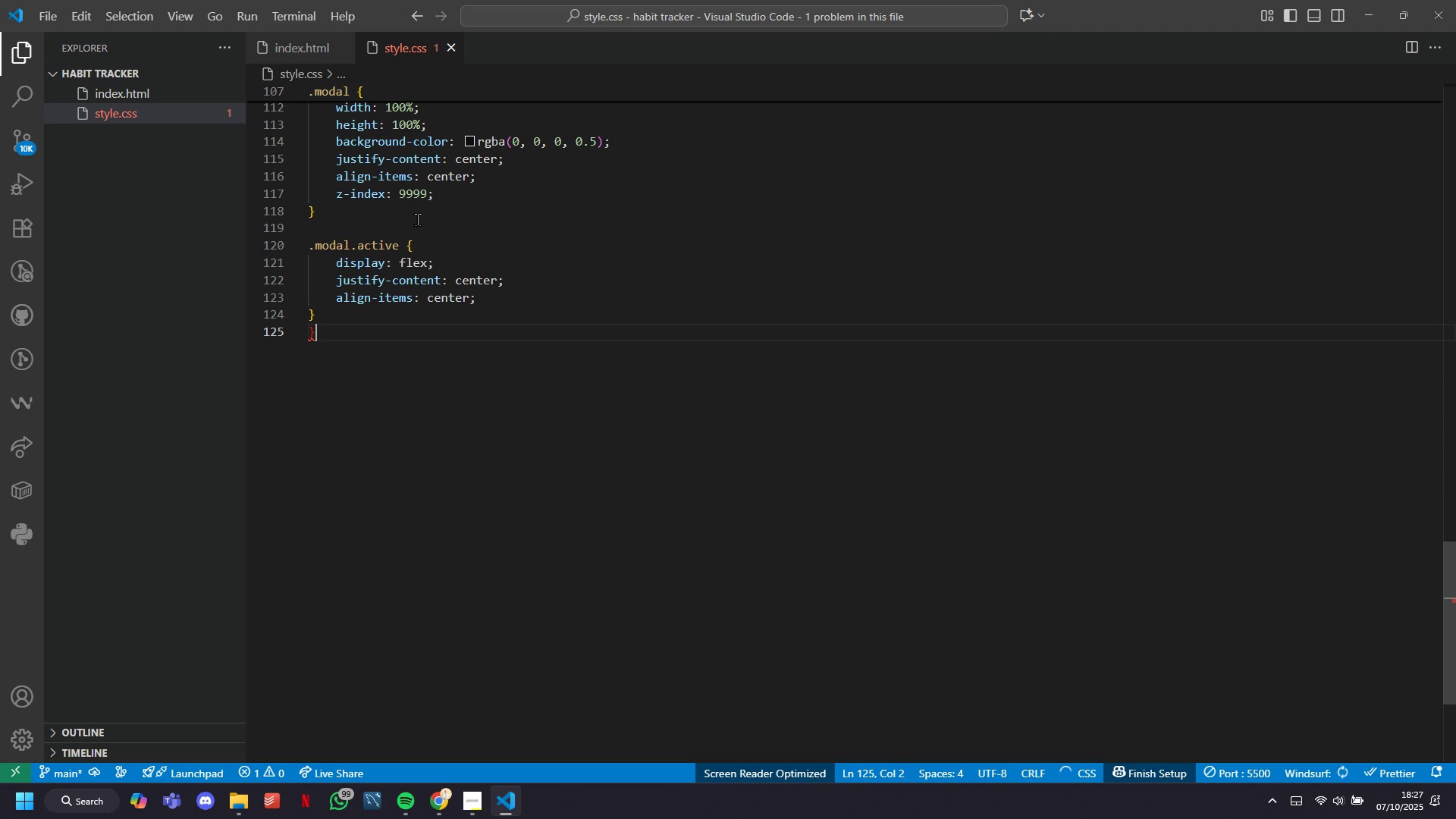 
key(Backspace)
 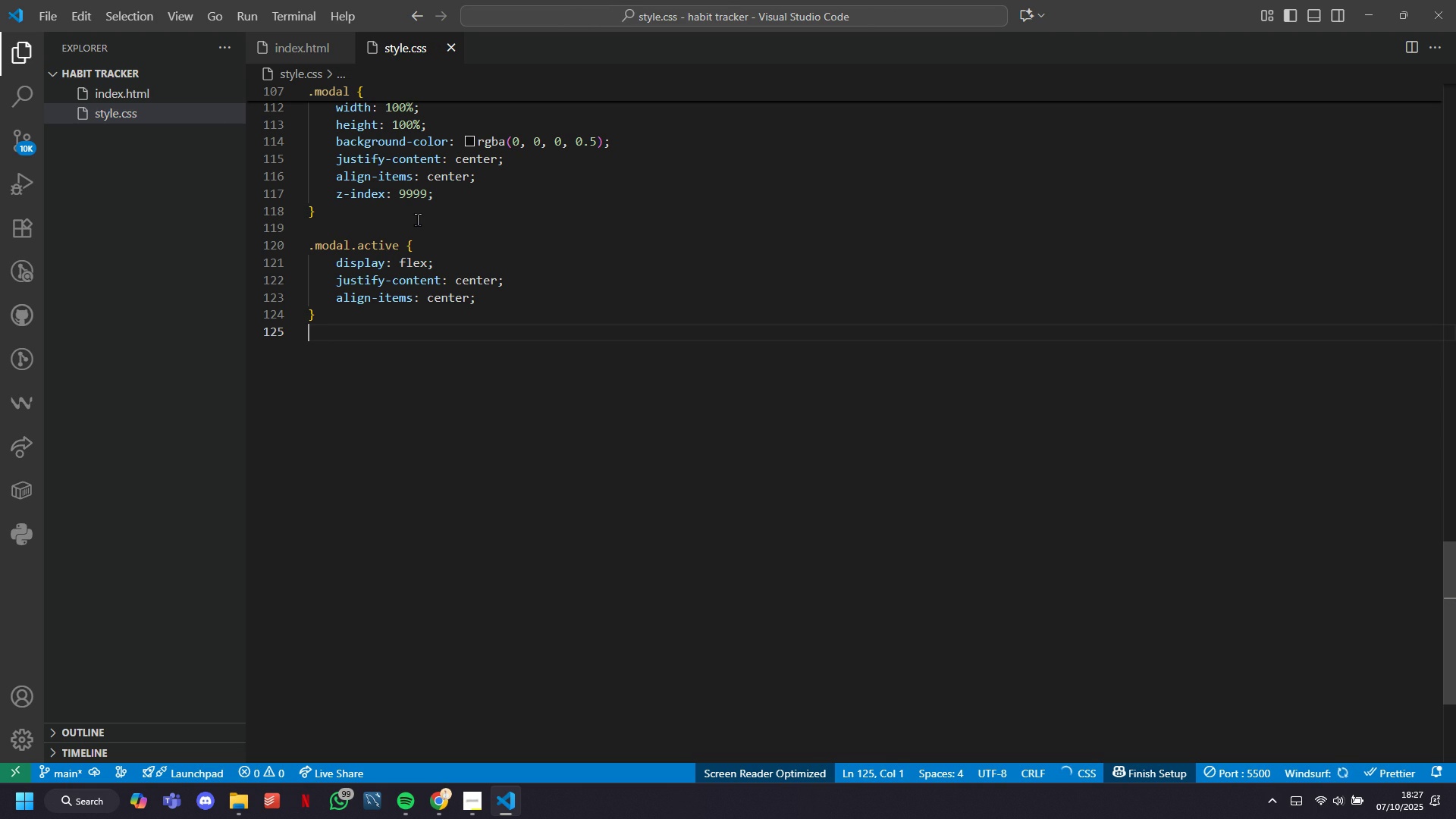 
key(Enter)
 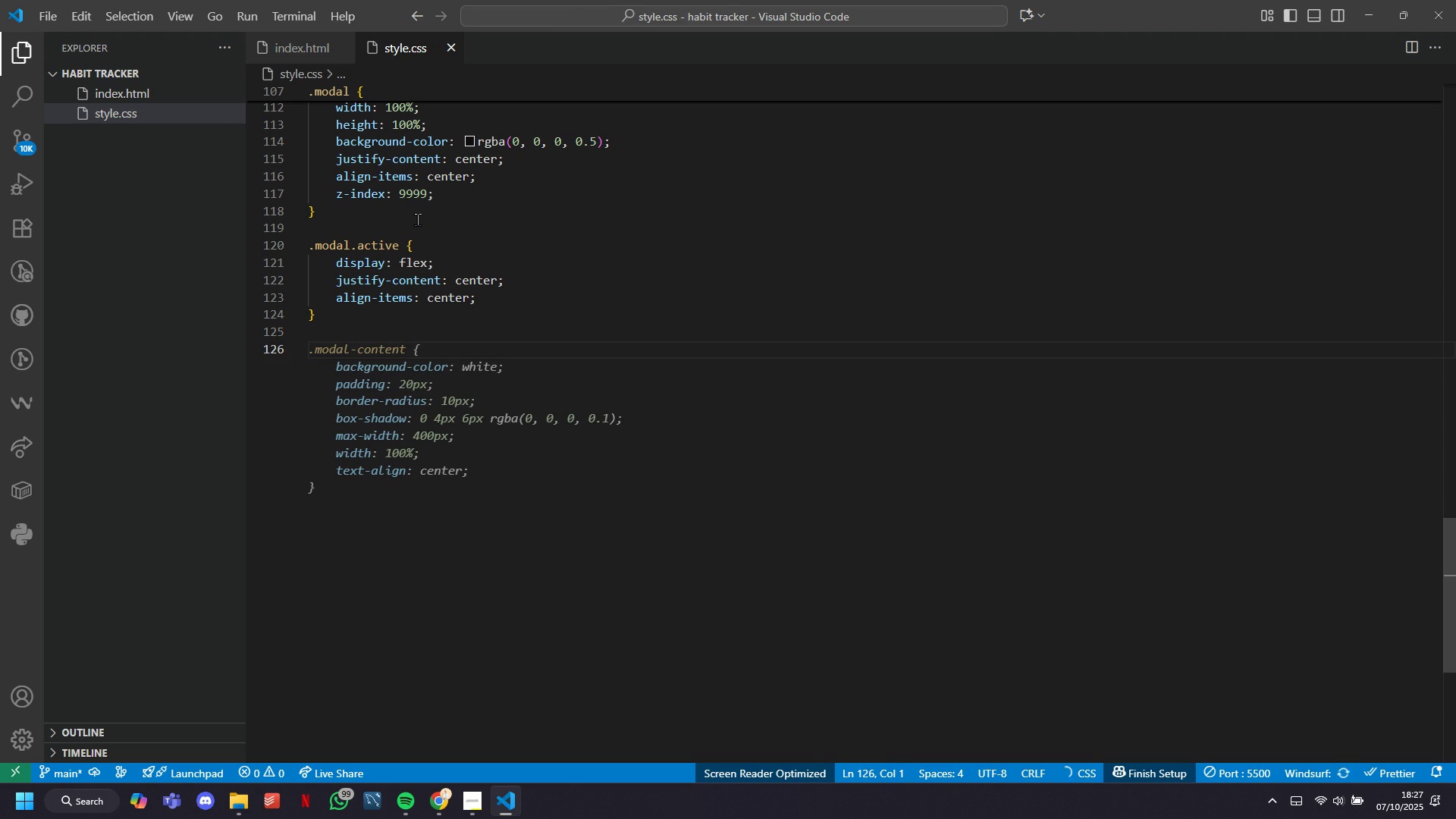 
key(Tab)
 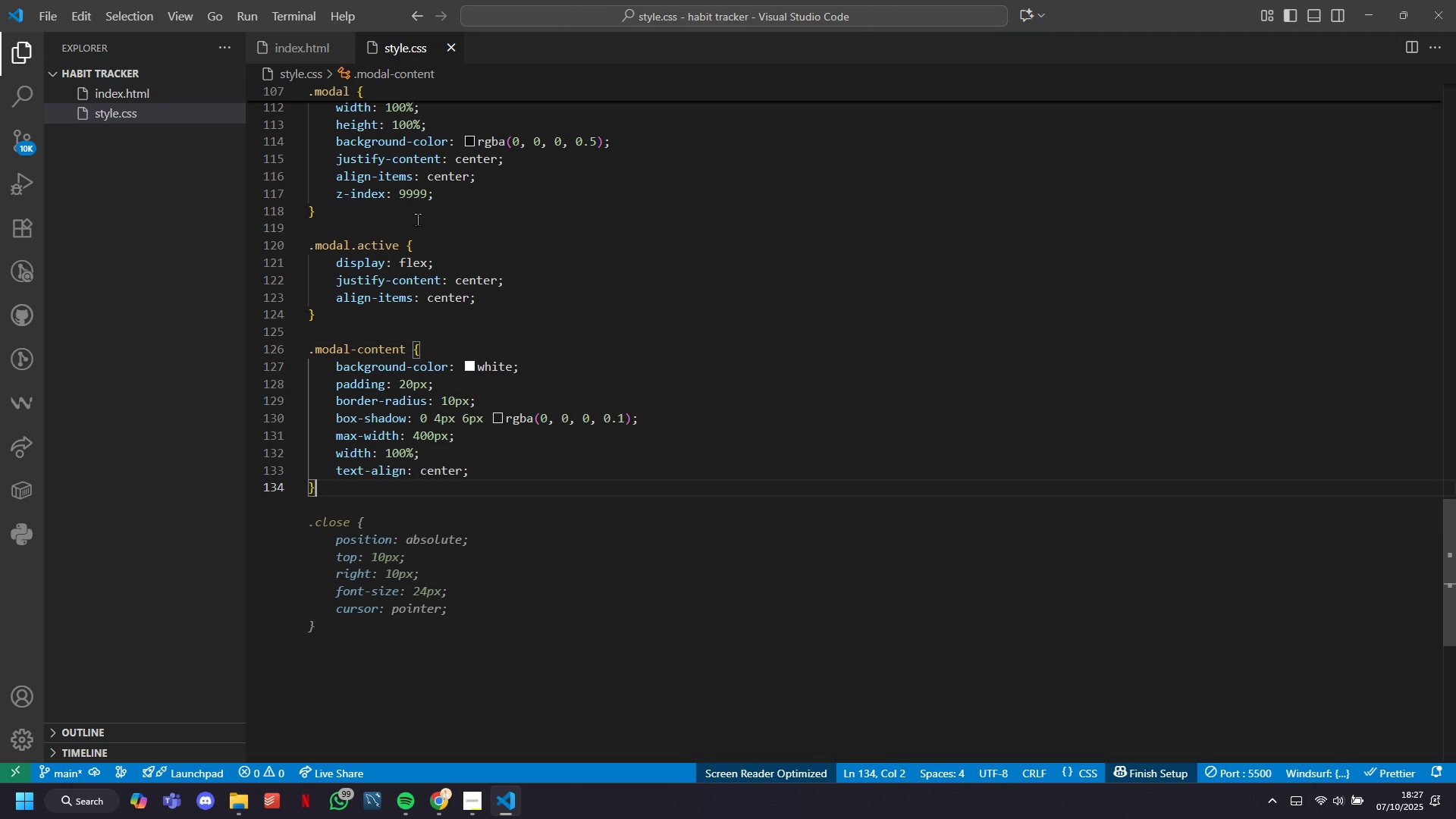 
key(ArrowLeft)
 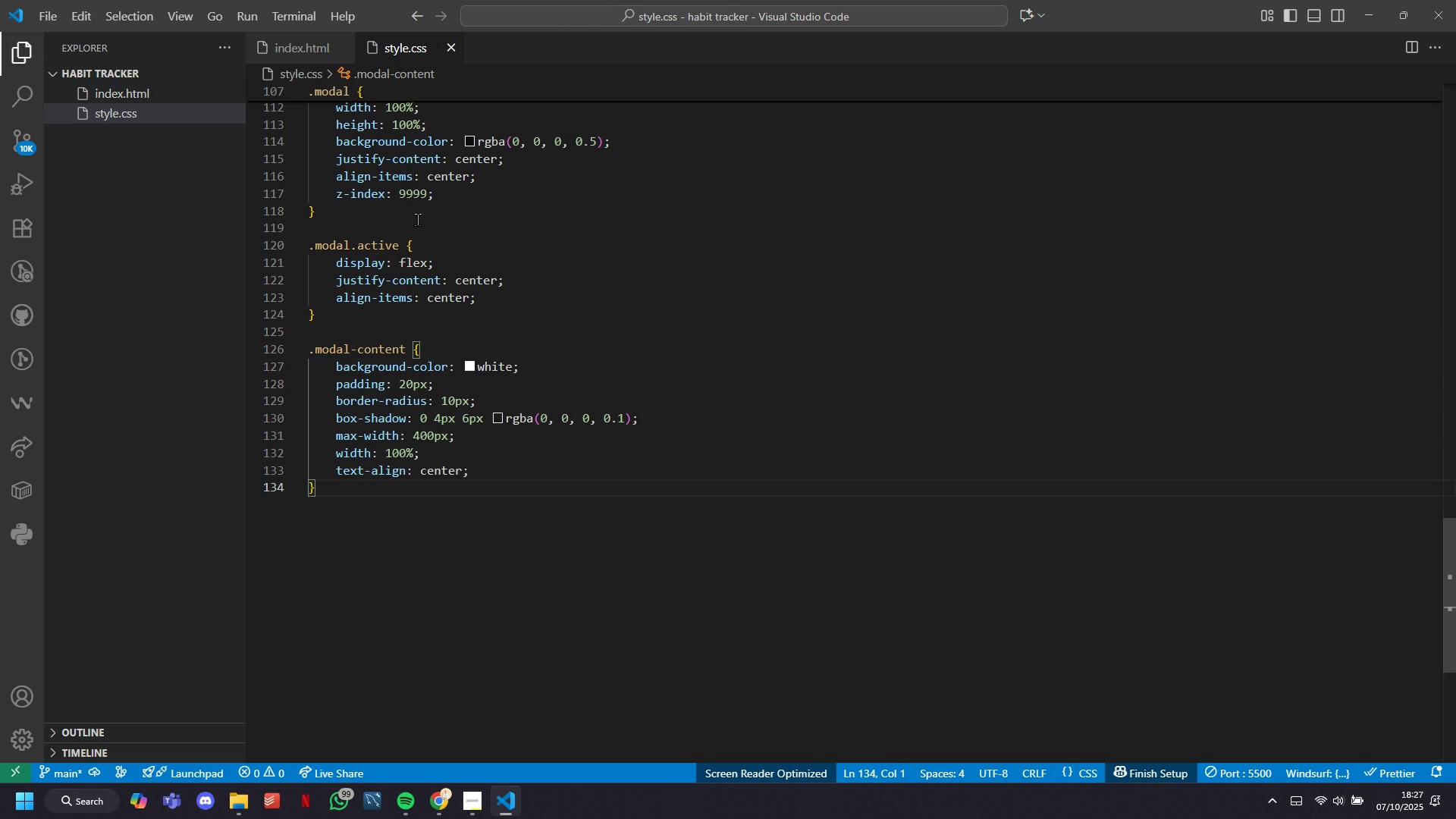 
key(ArrowLeft)
 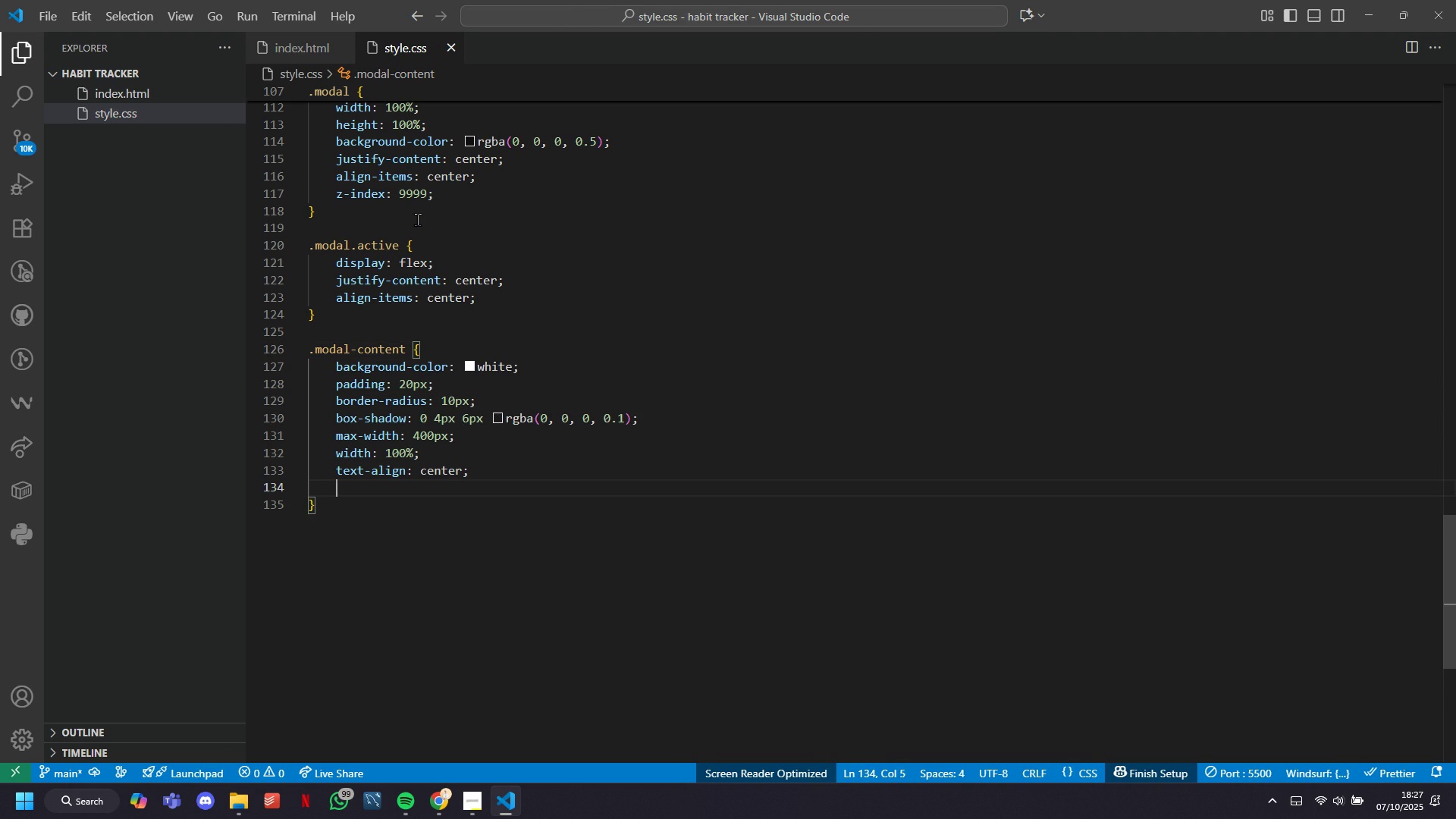 
key(Enter)
 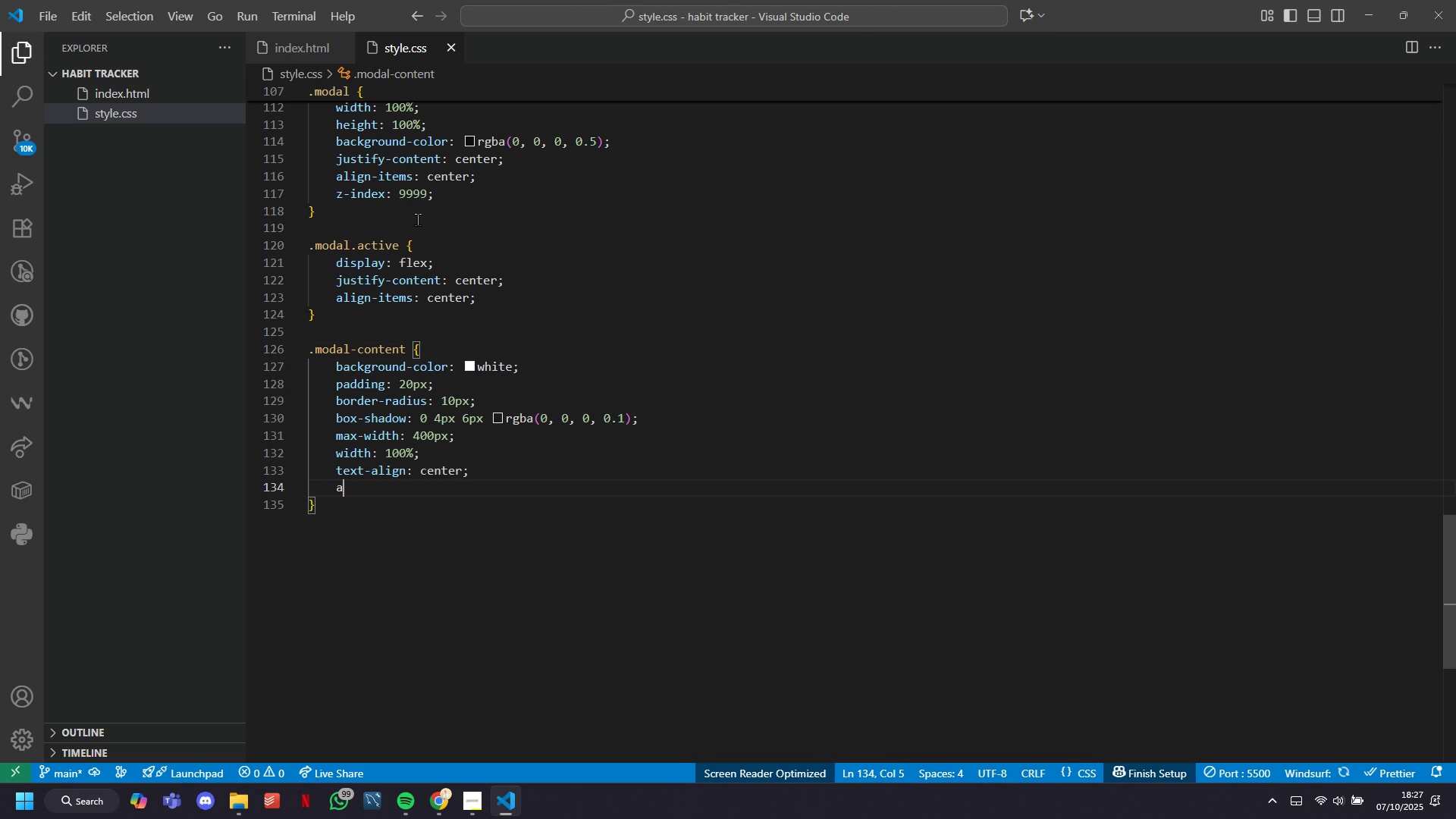 
type(anima)
key(Tab)
type(slideUp )
key(Tab)
key(Backspace)
type(s)